 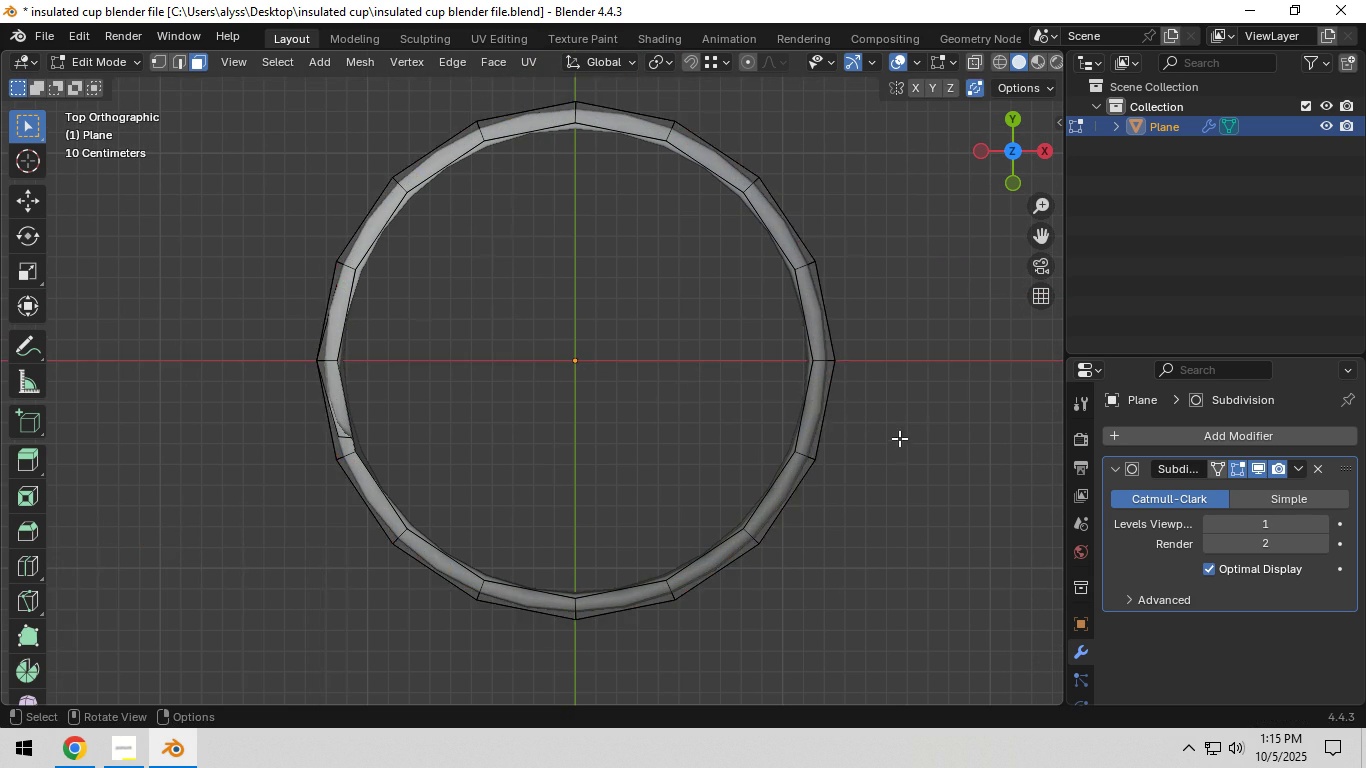 
scroll: coordinate [896, 499], scroll_direction: down, amount: 2.0
 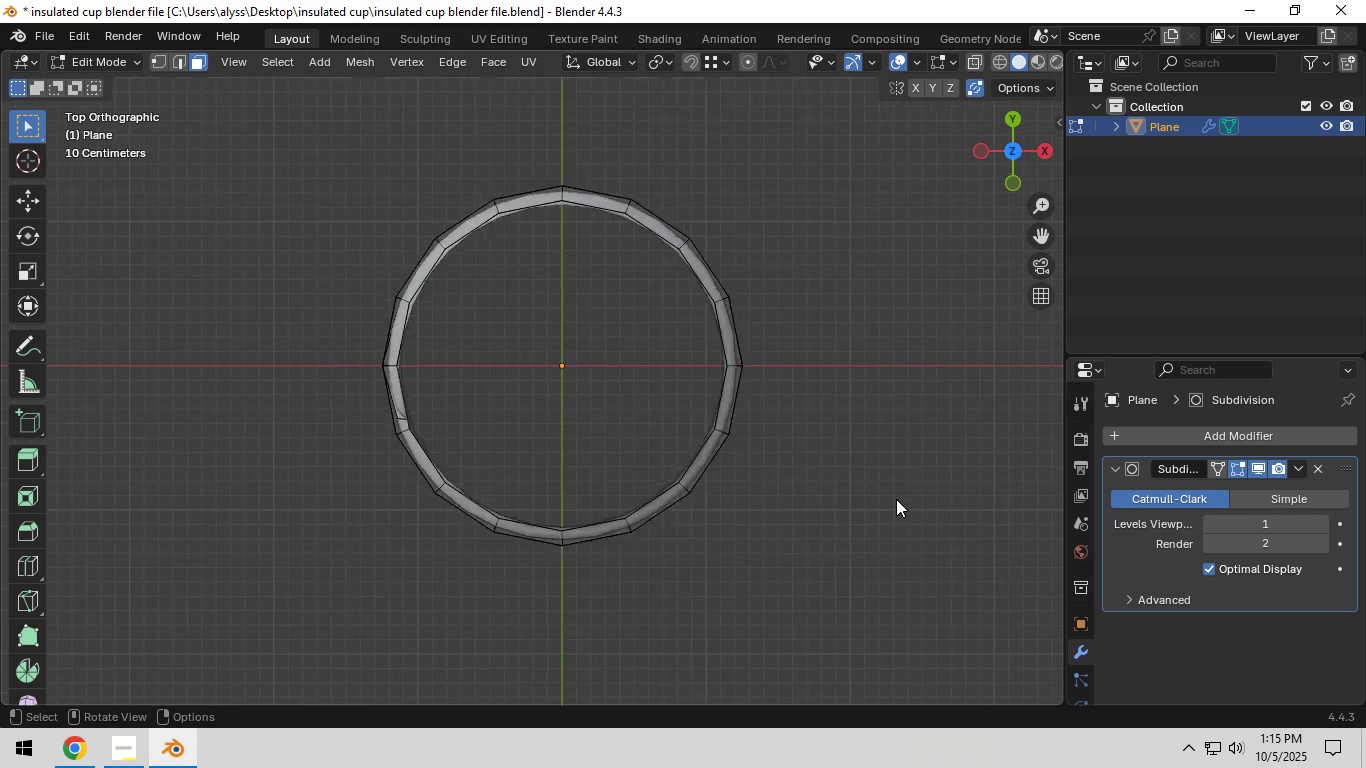 
key(Tab)
 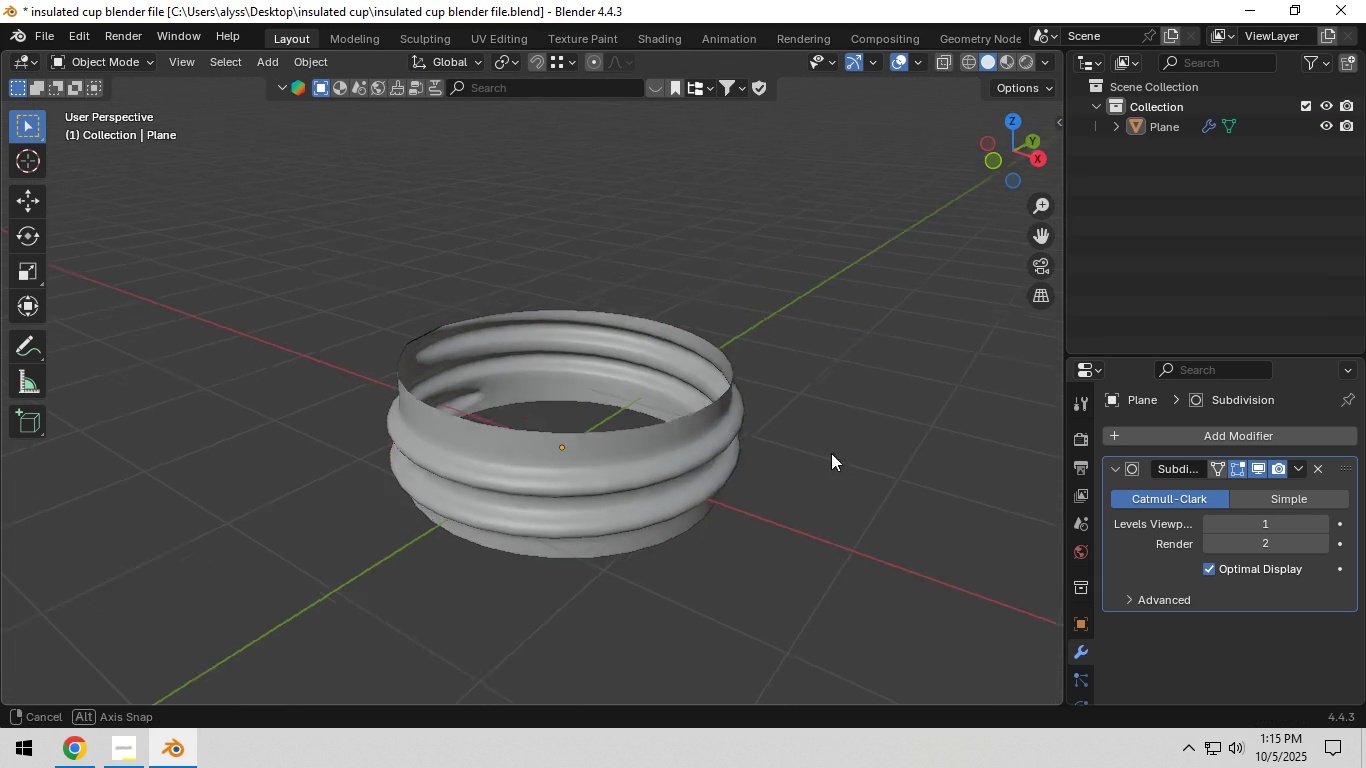 
scroll: coordinate [840, 406], scroll_direction: up, amount: 3.0
 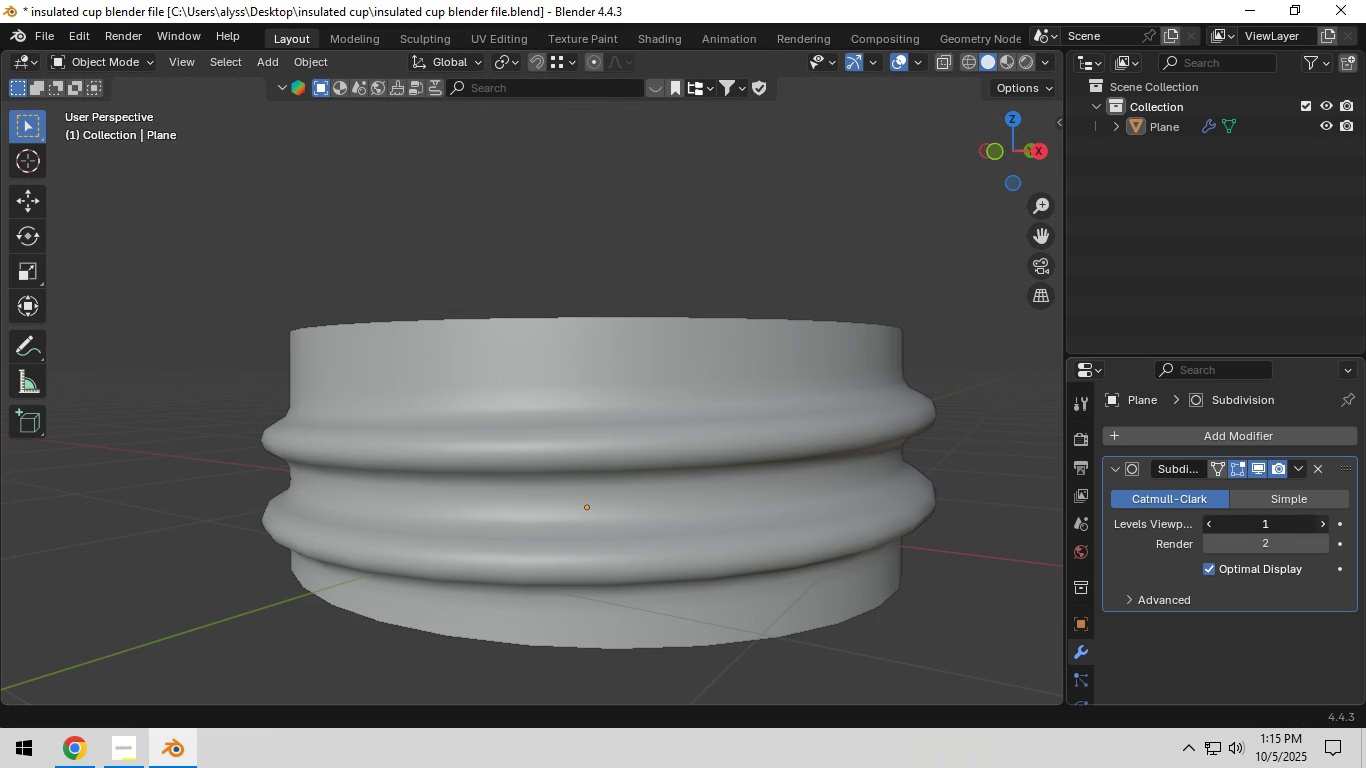 
left_click([1323, 525])
 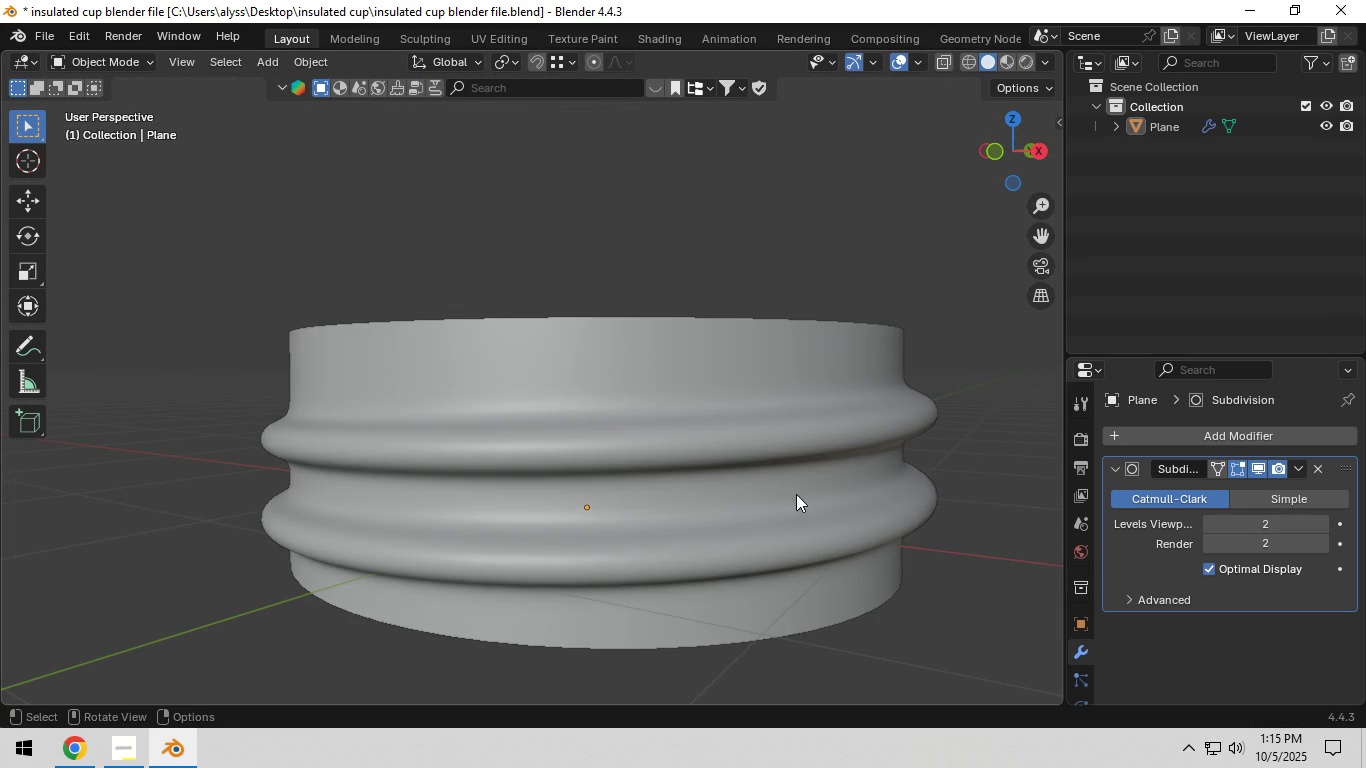 
scroll: coordinate [790, 494], scroll_direction: down, amount: 2.0
 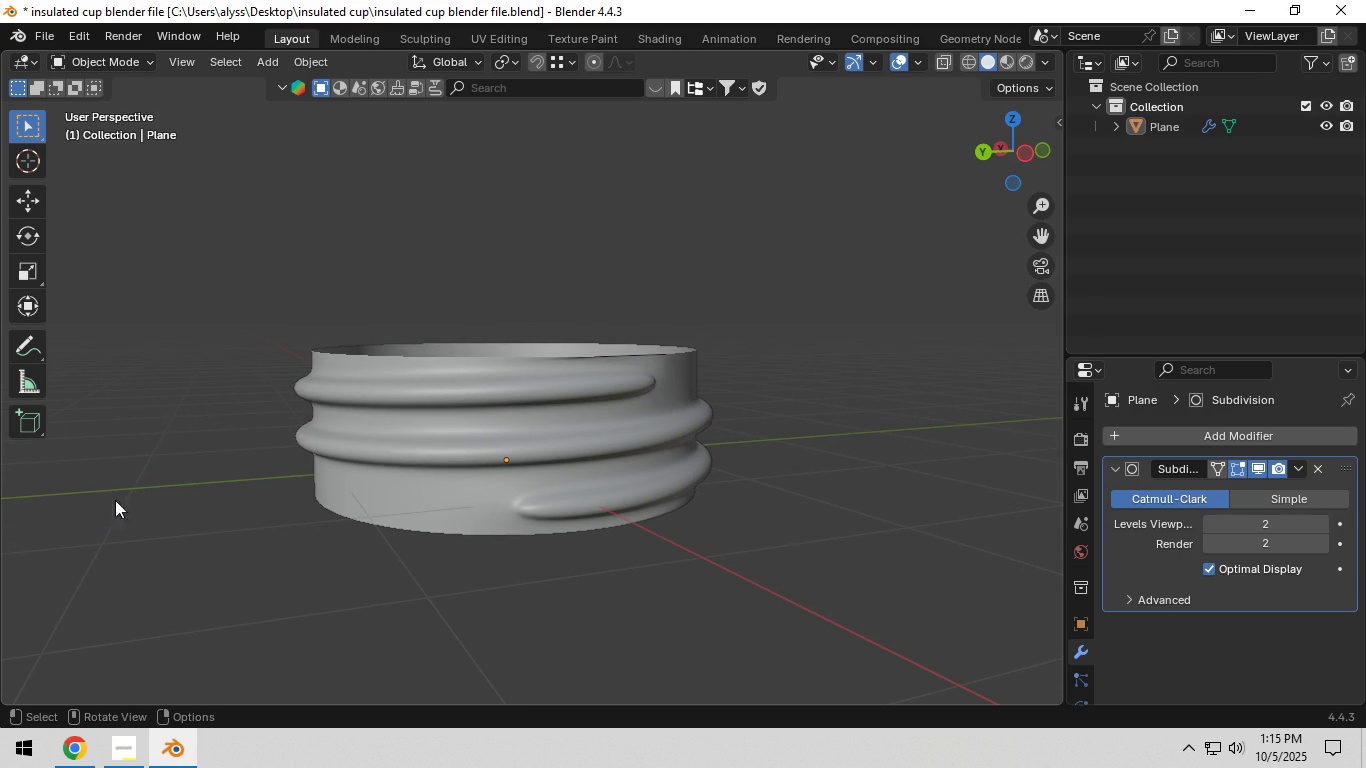 
left_click([495, 512])
 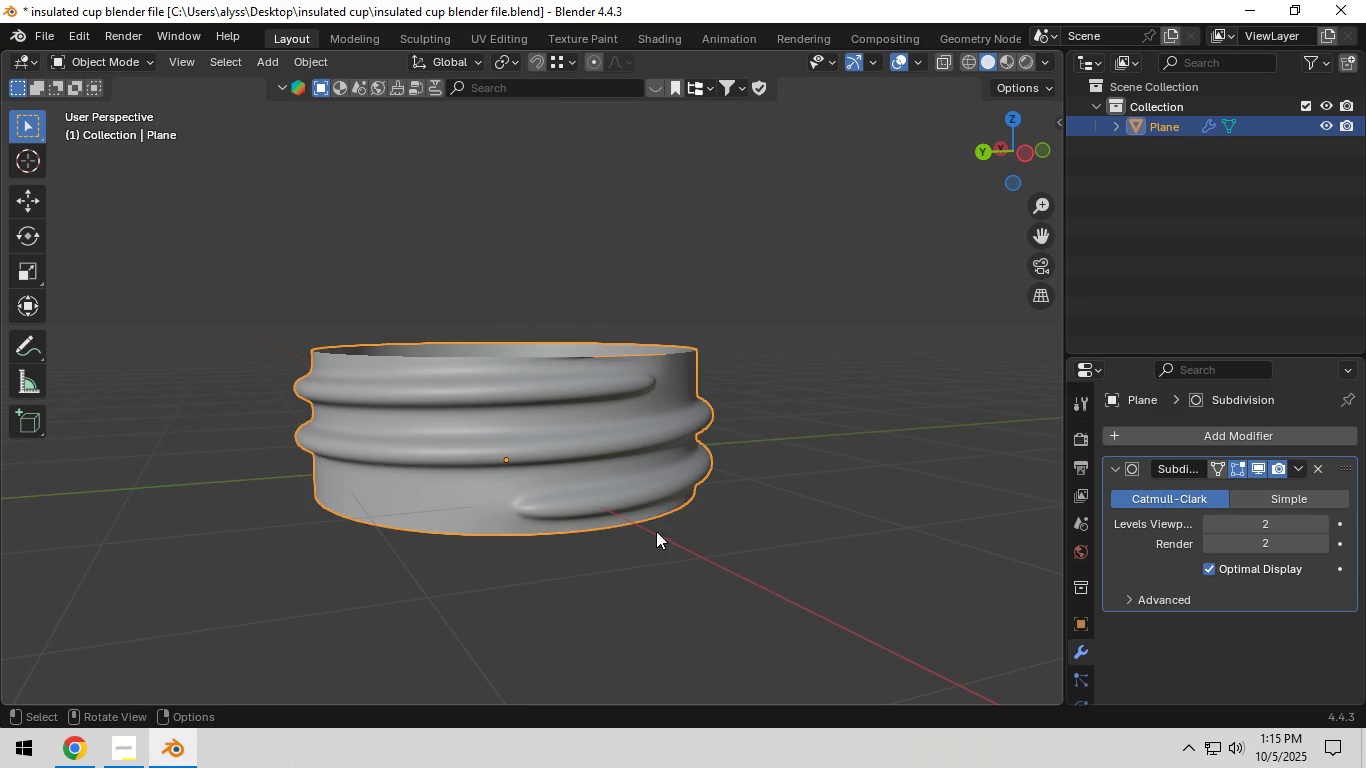 
type(sz)
 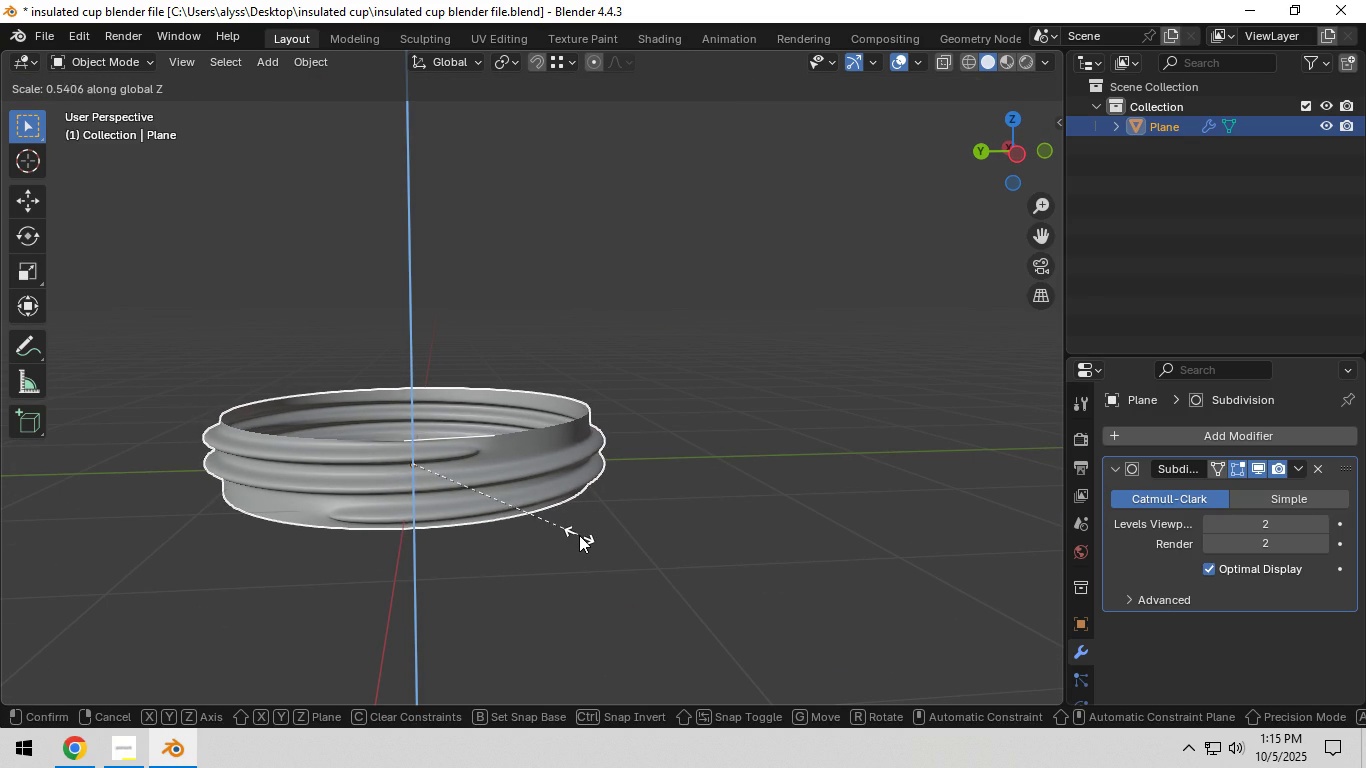 
left_click([579, 535])
 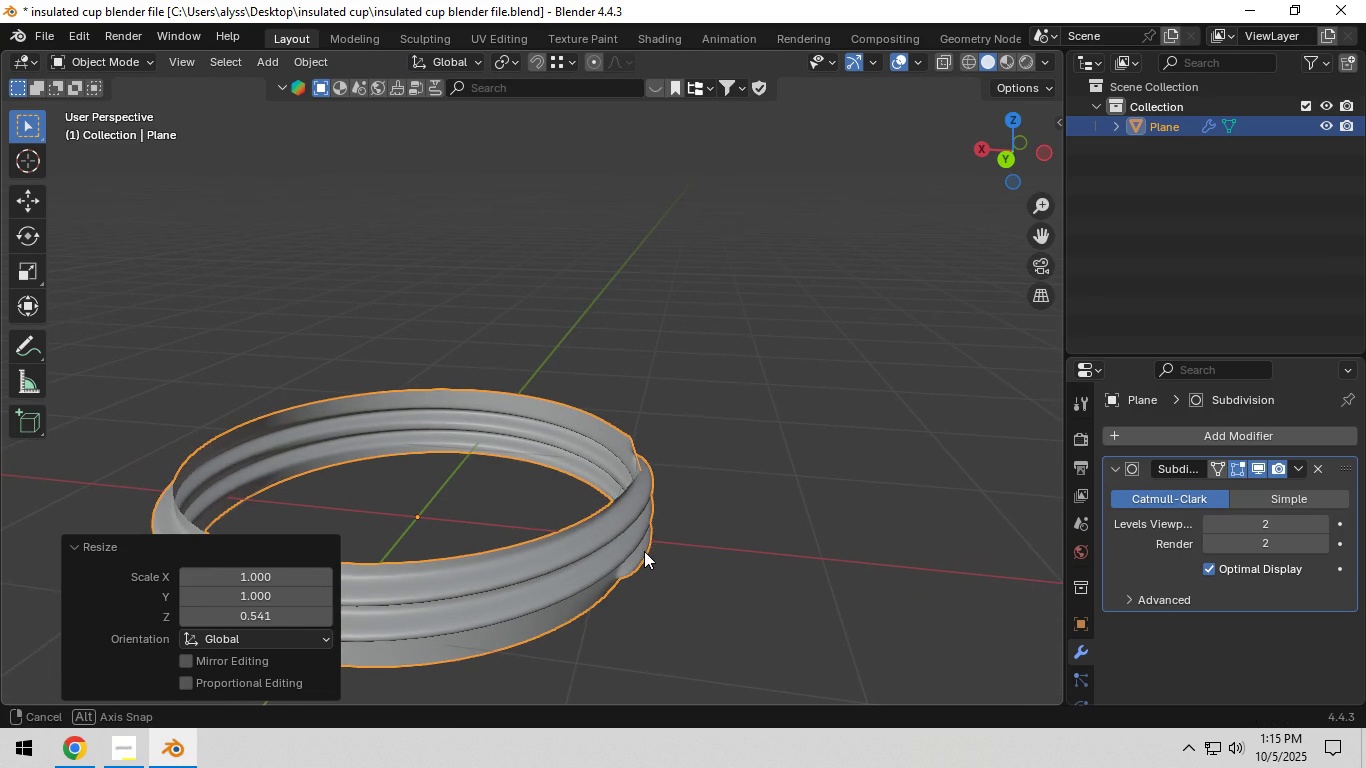 
key(Tab)